 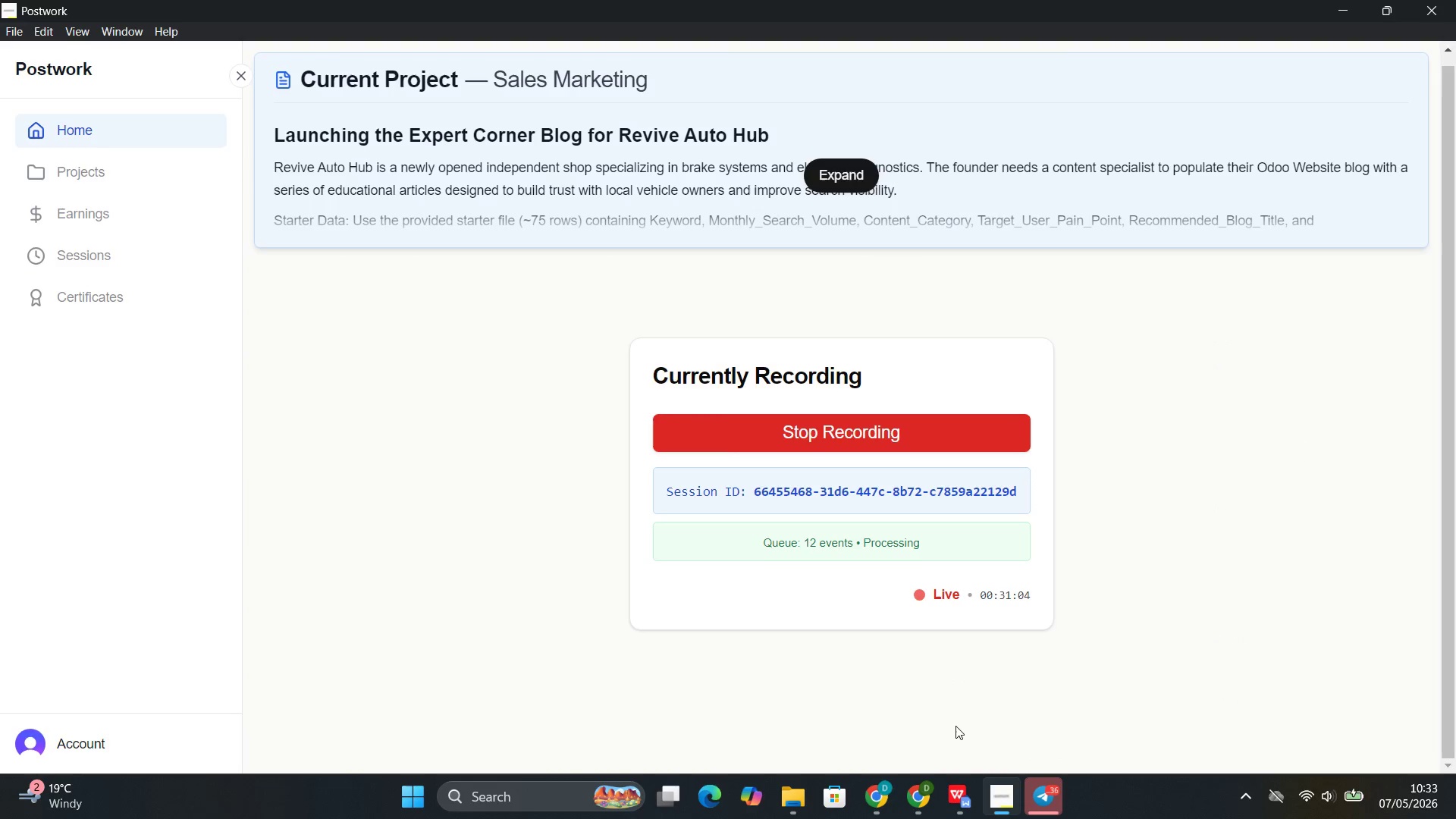 
left_click([886, 717])
 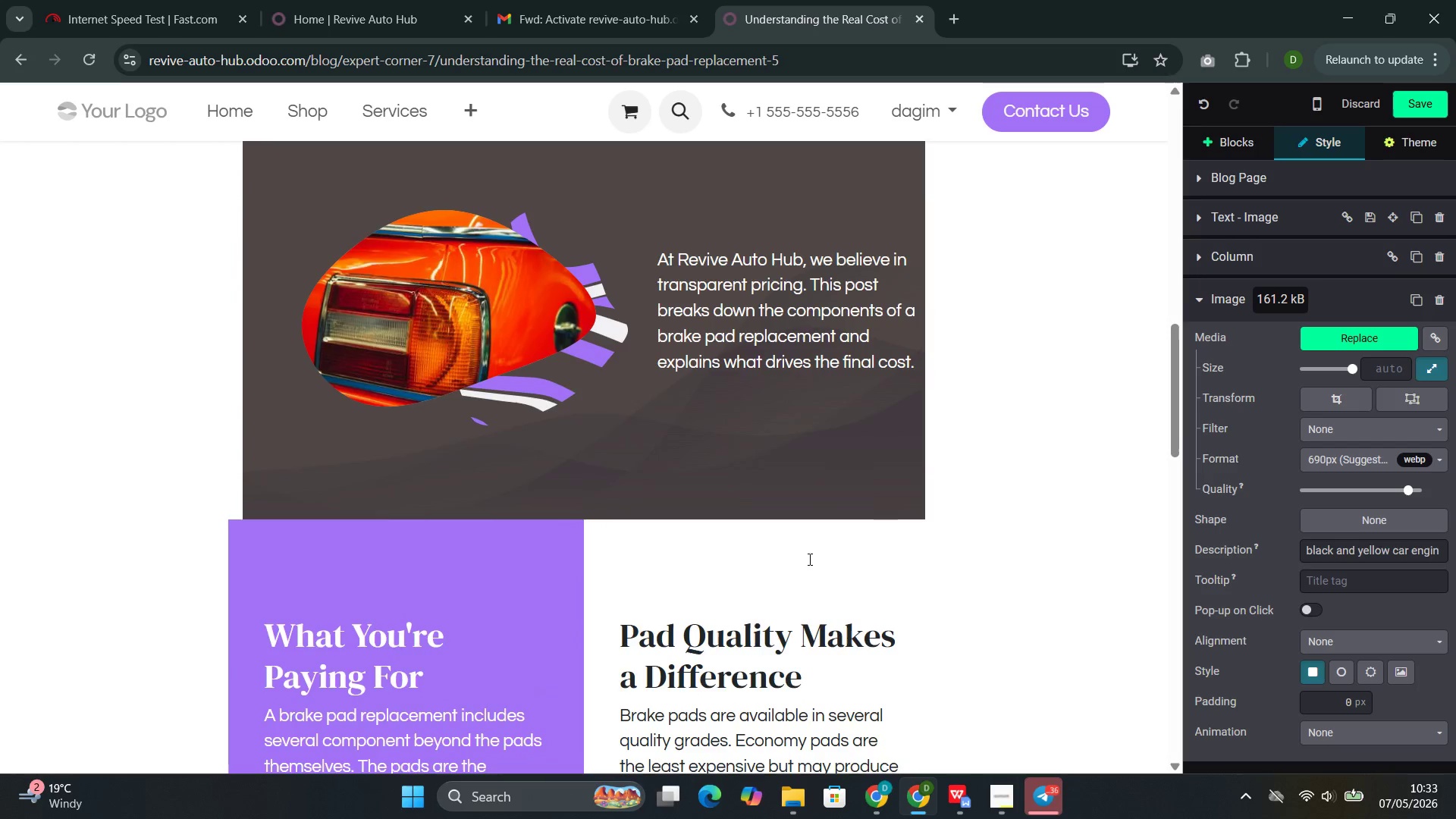 
left_click([567, 328])
 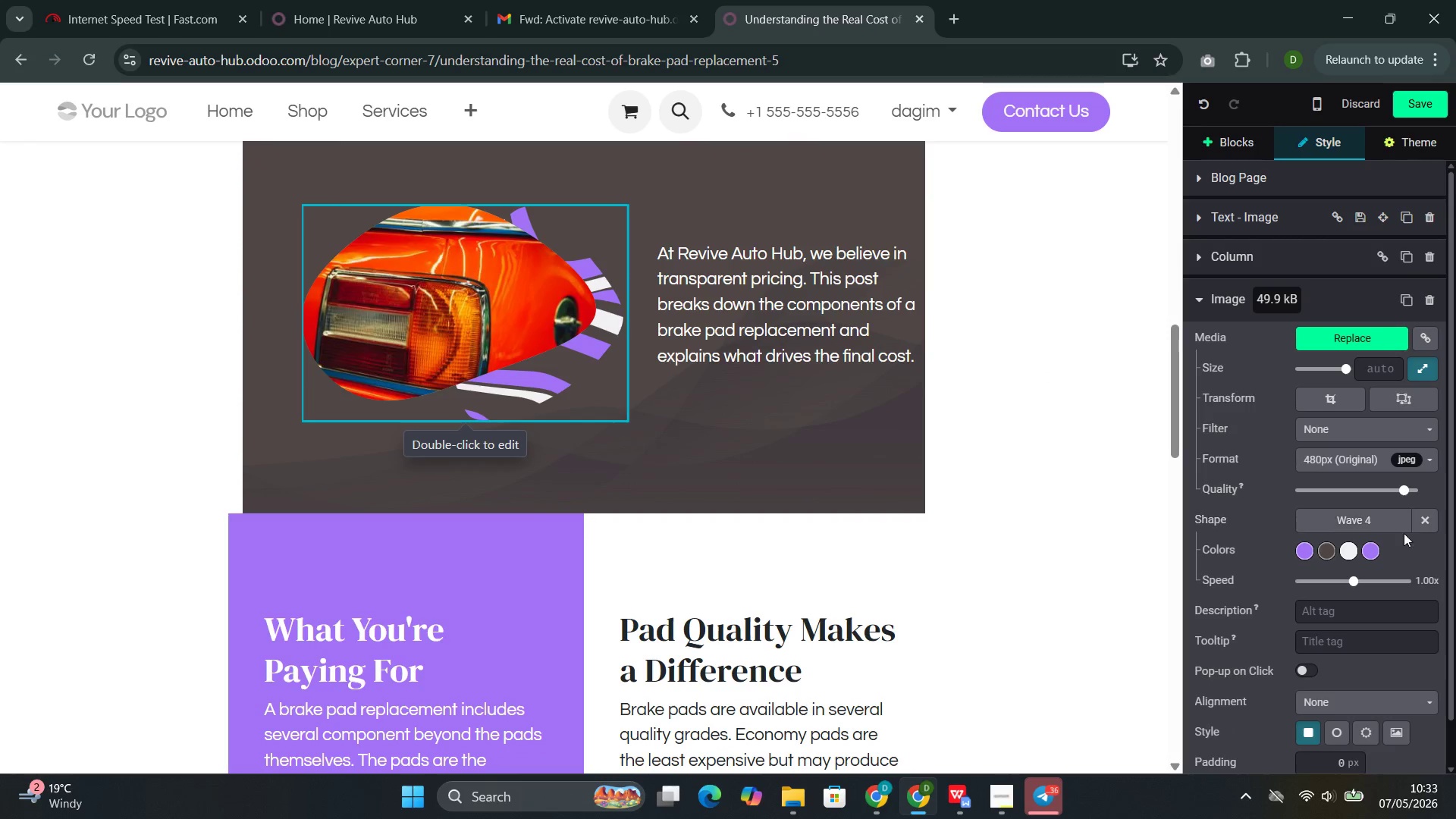 
left_click([1423, 521])
 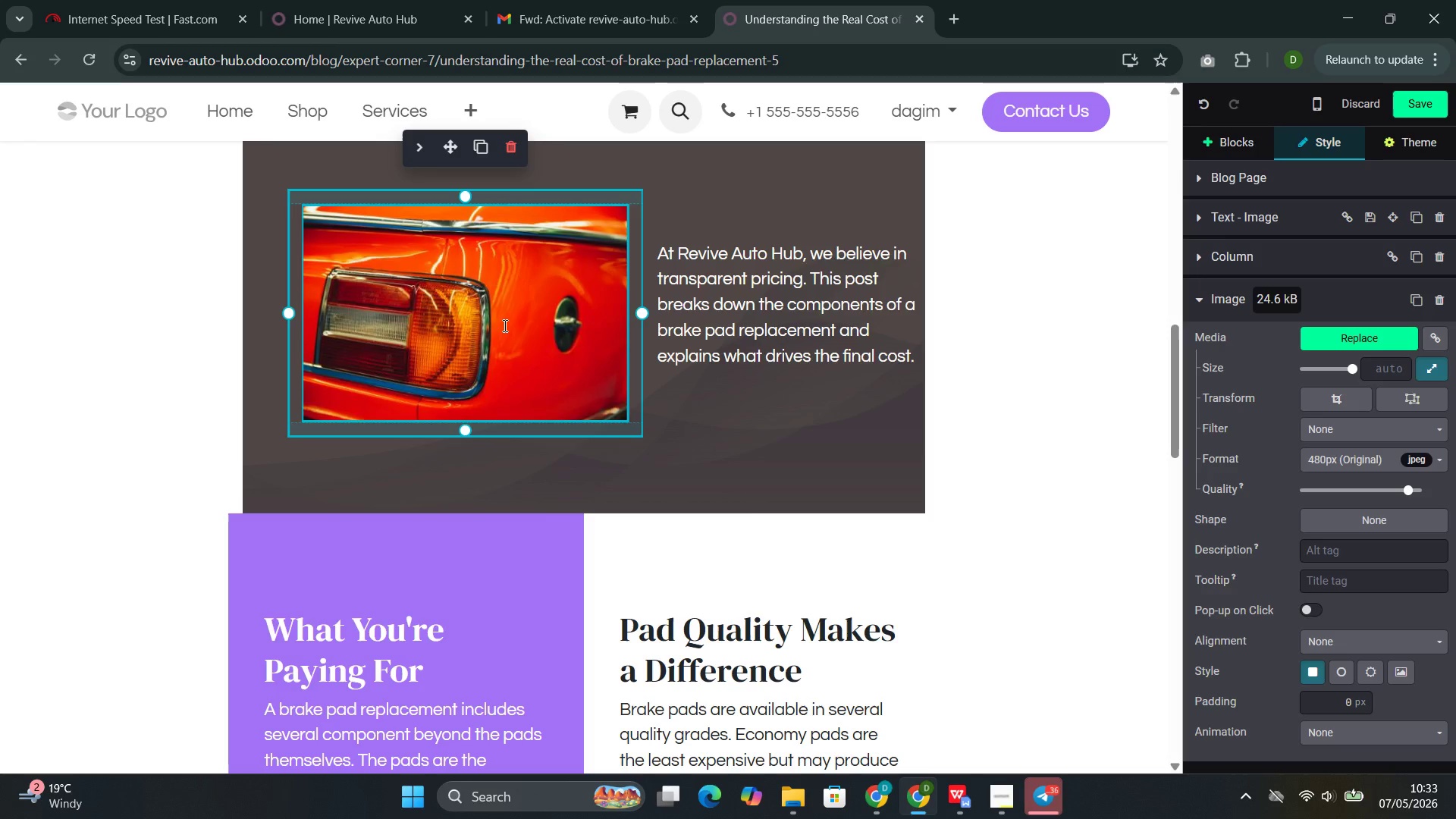 
double_click([504, 325])
 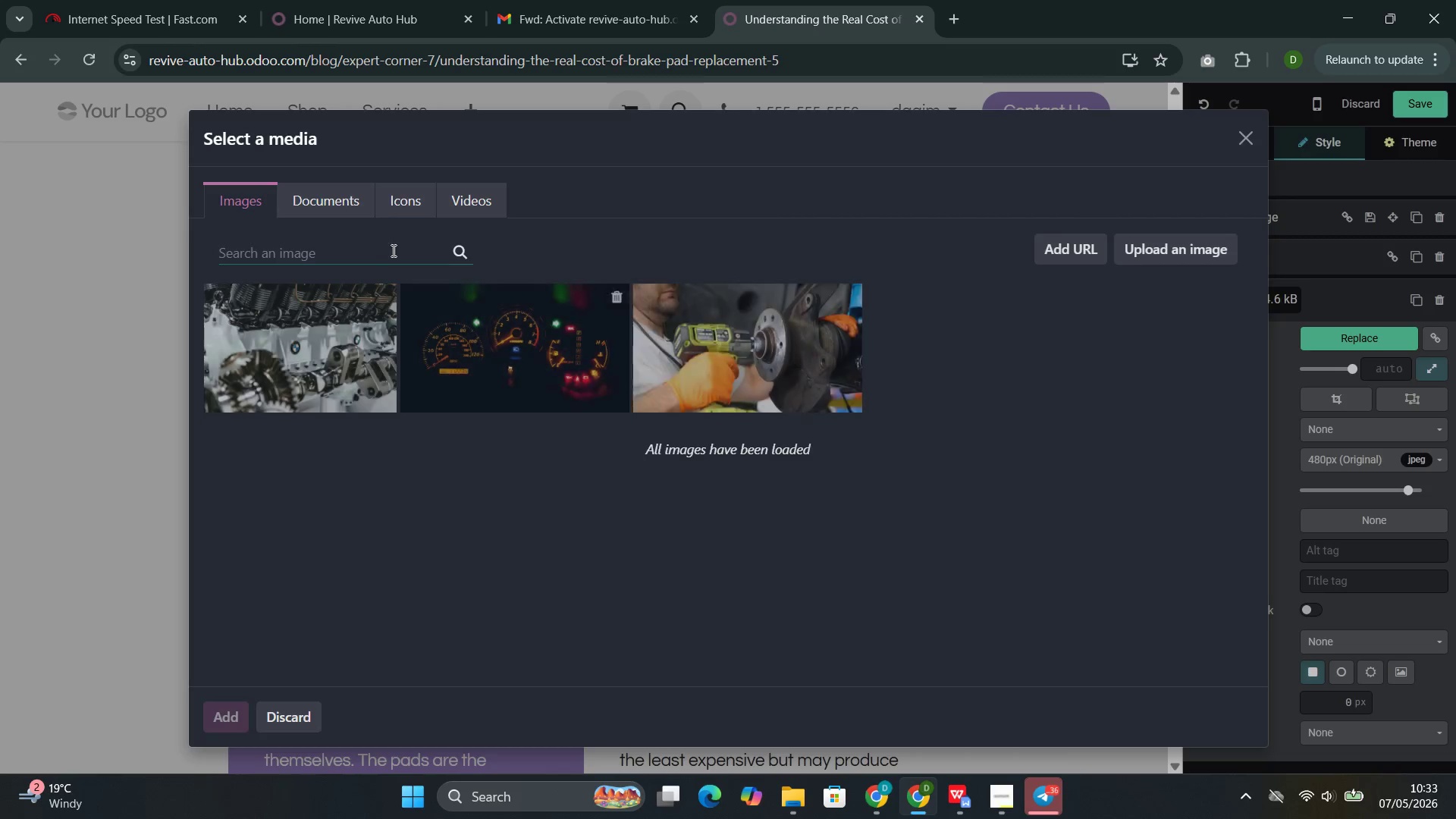 
left_click([384, 246])
 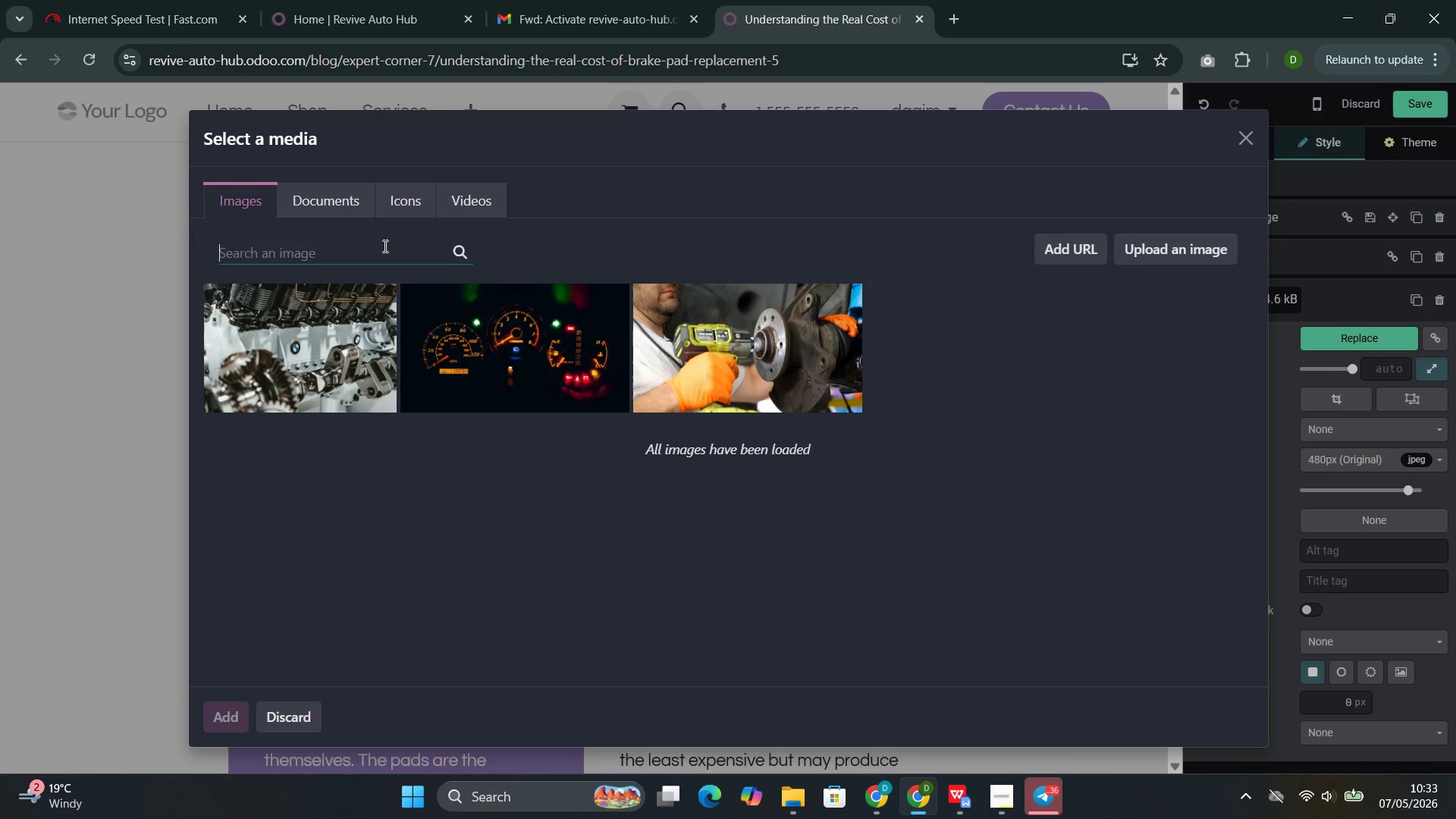 
key(Control+V)
 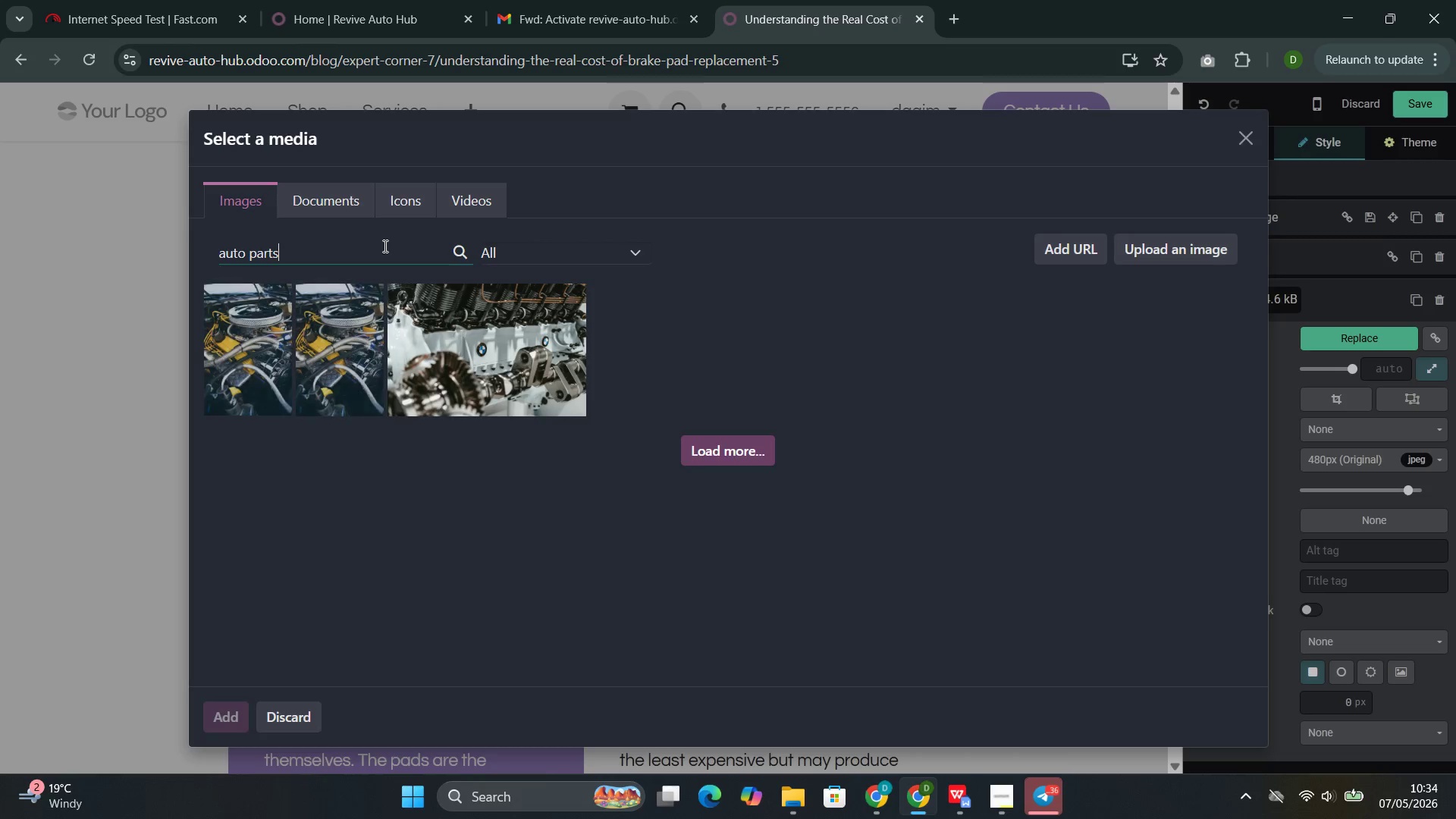 
wait(46.89)
 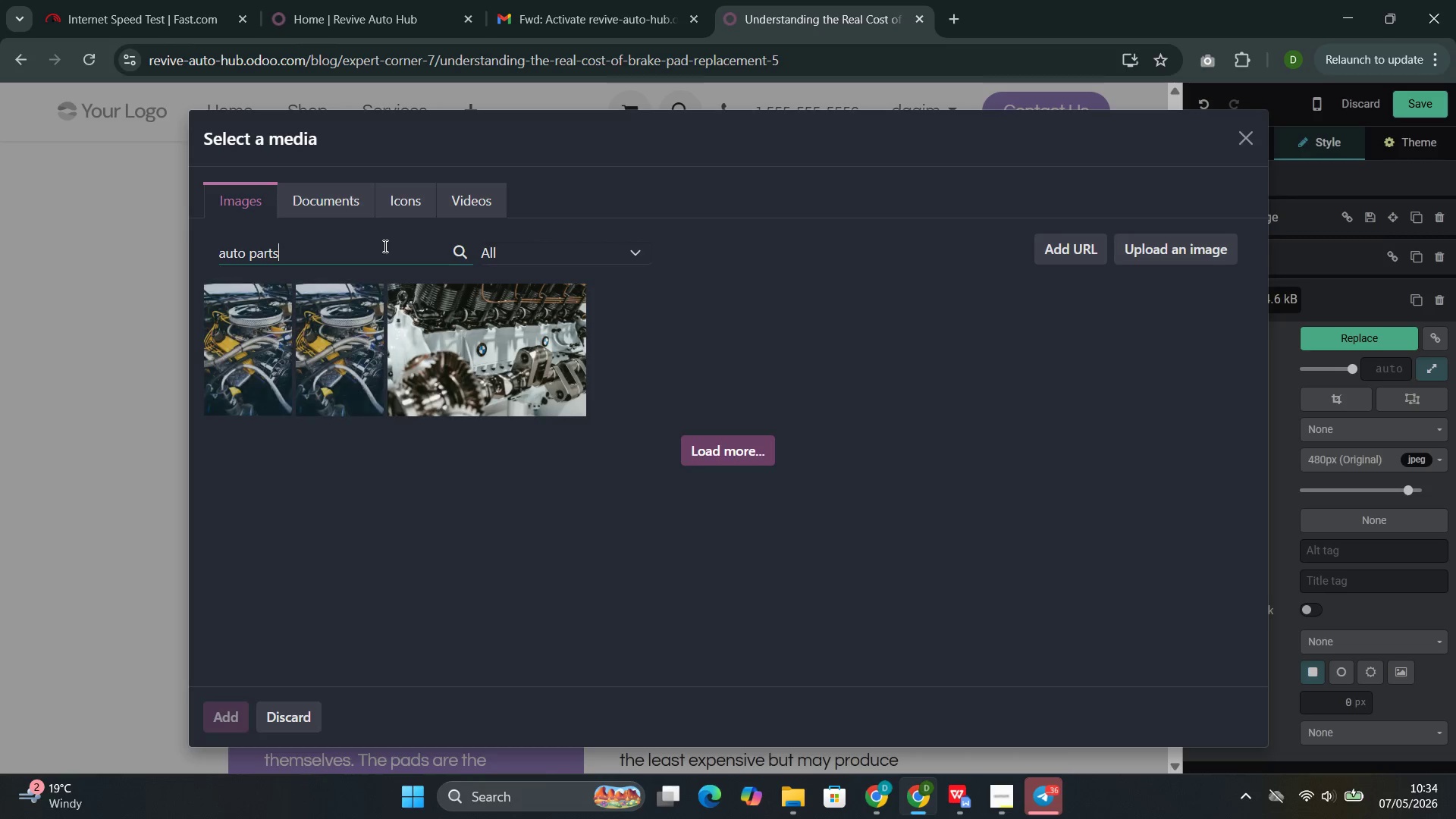 
left_click([947, 394])
 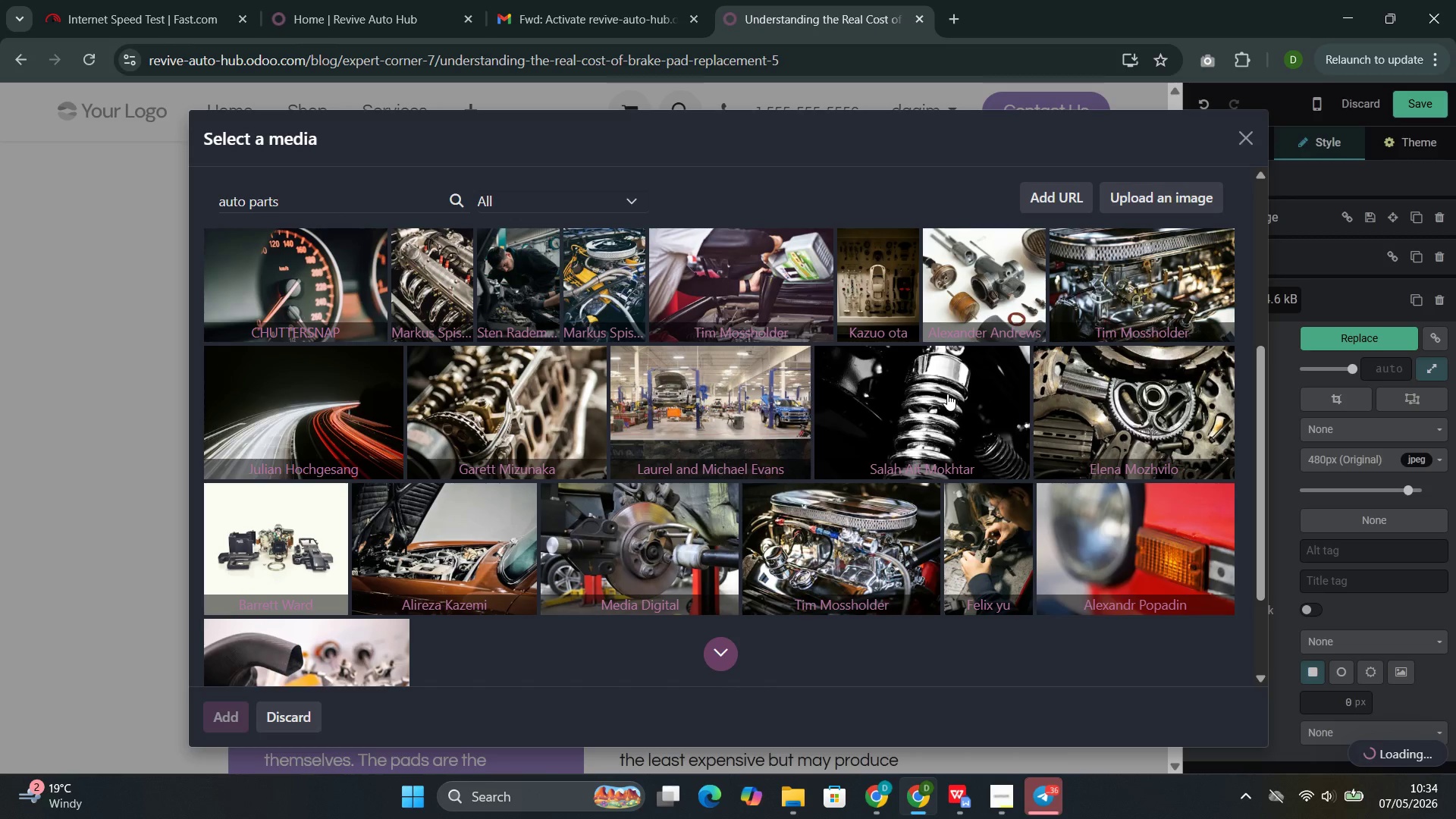 
wait(12.59)
 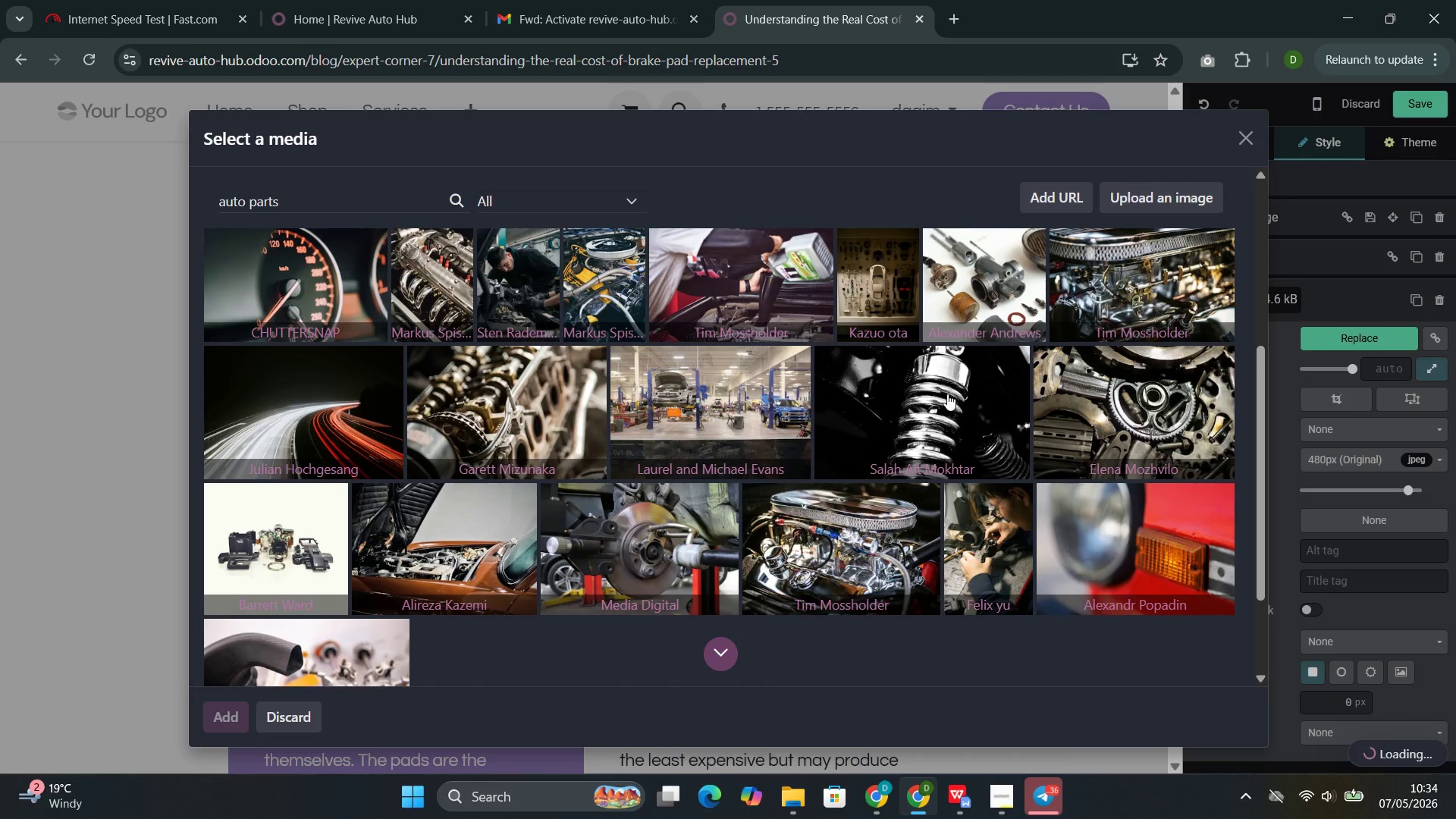 
left_click([965, 701])
 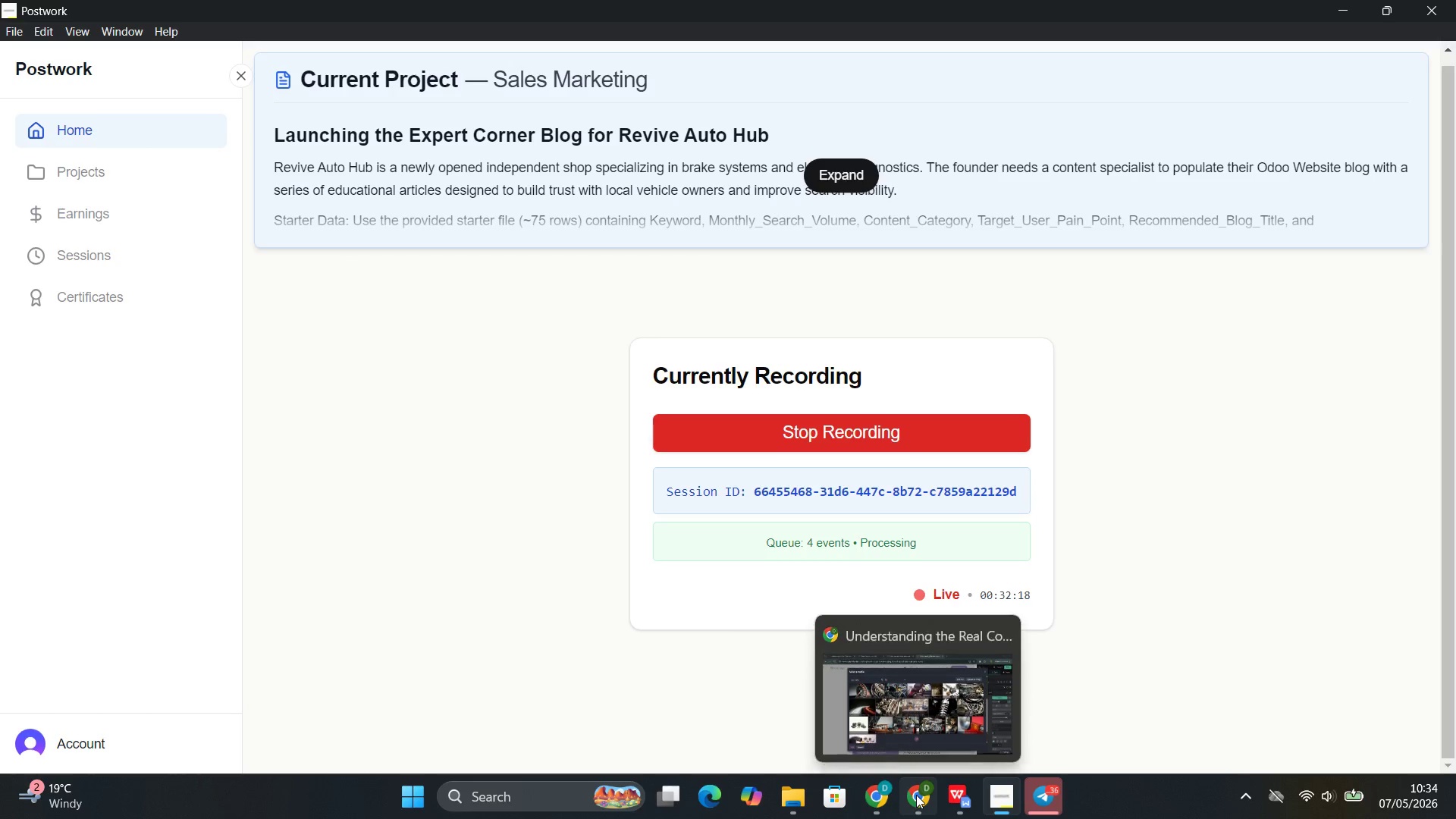 
left_click([897, 692])
 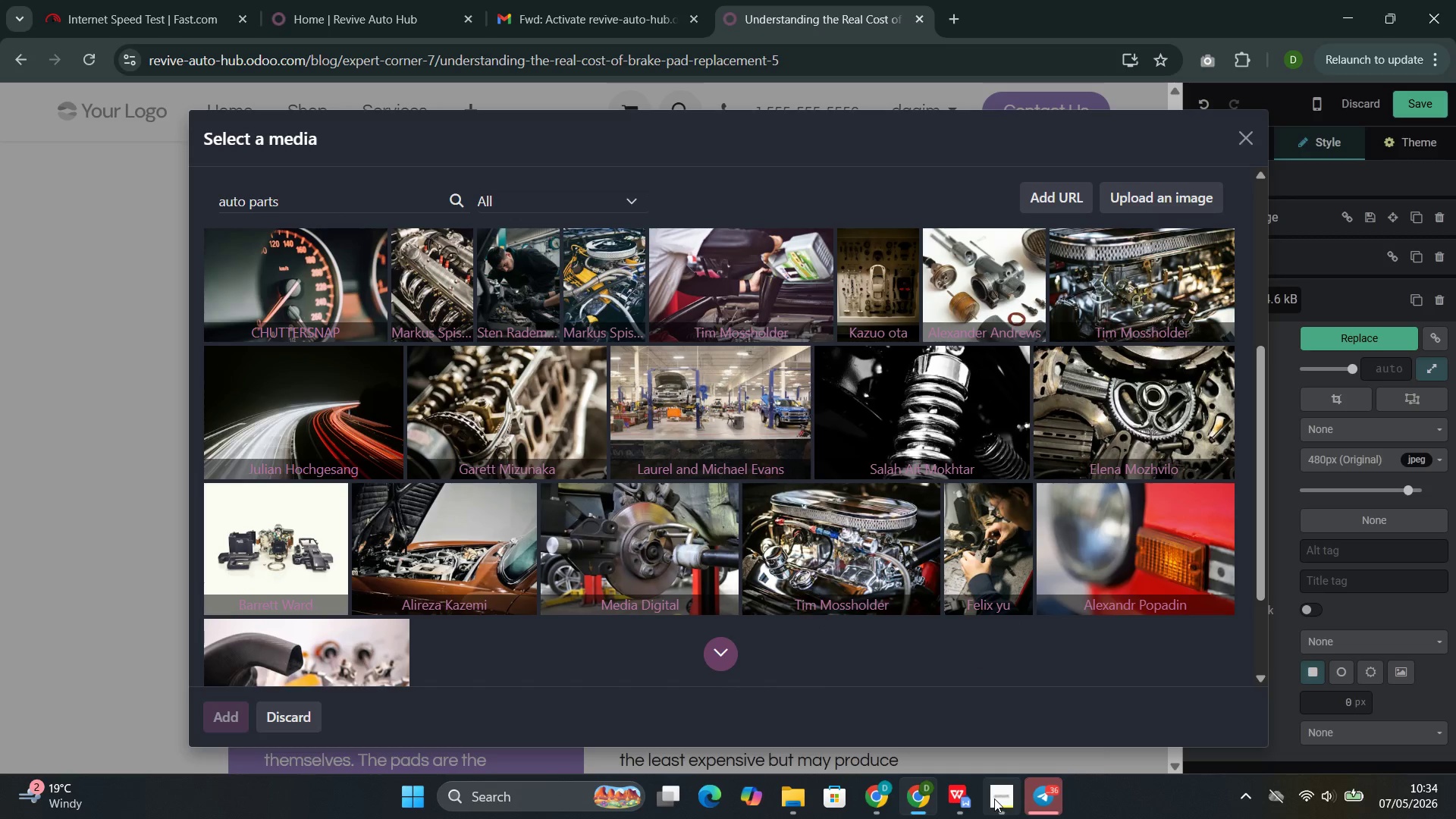 
left_click([952, 718])